 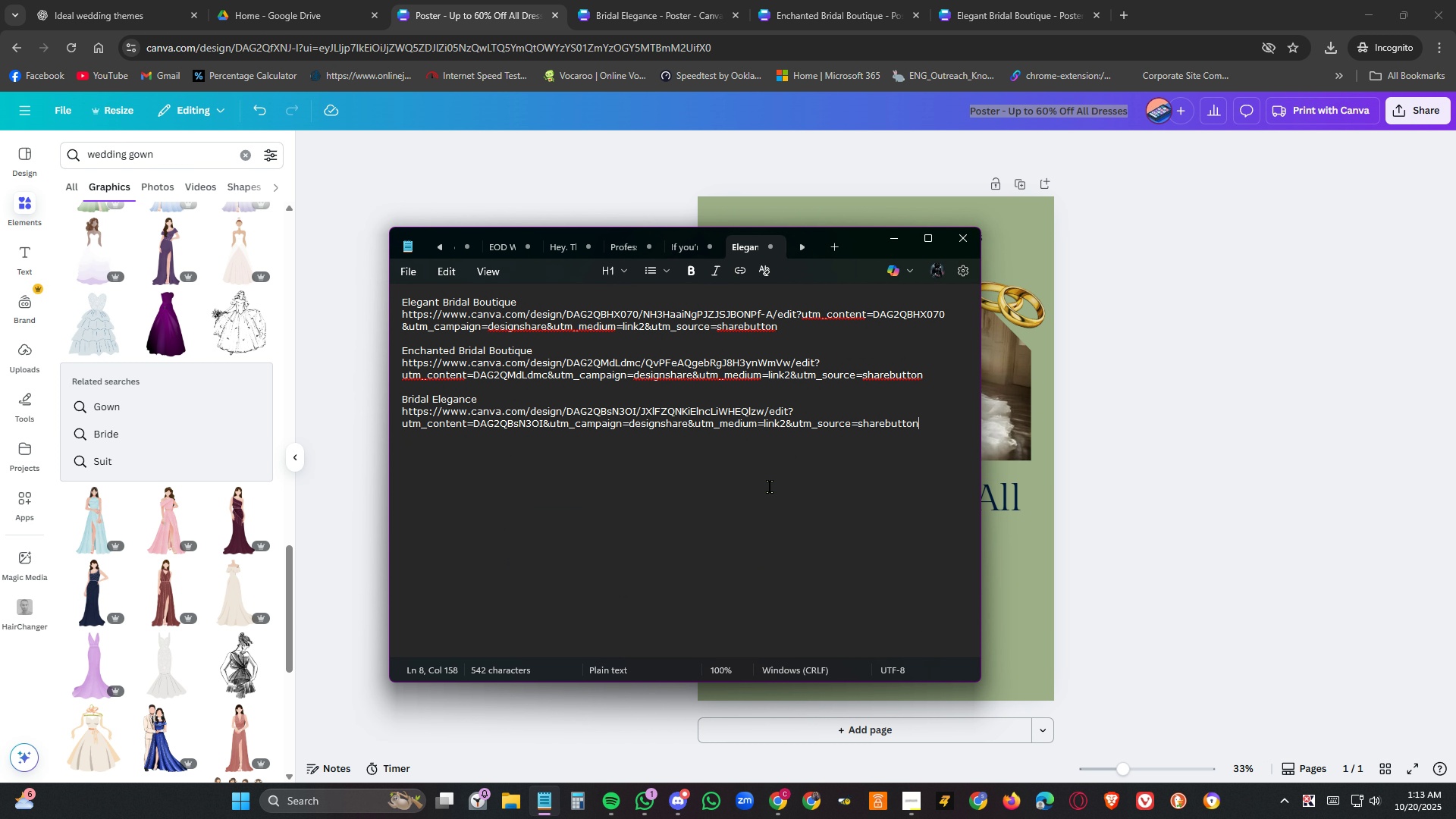 
left_click([933, 425])
 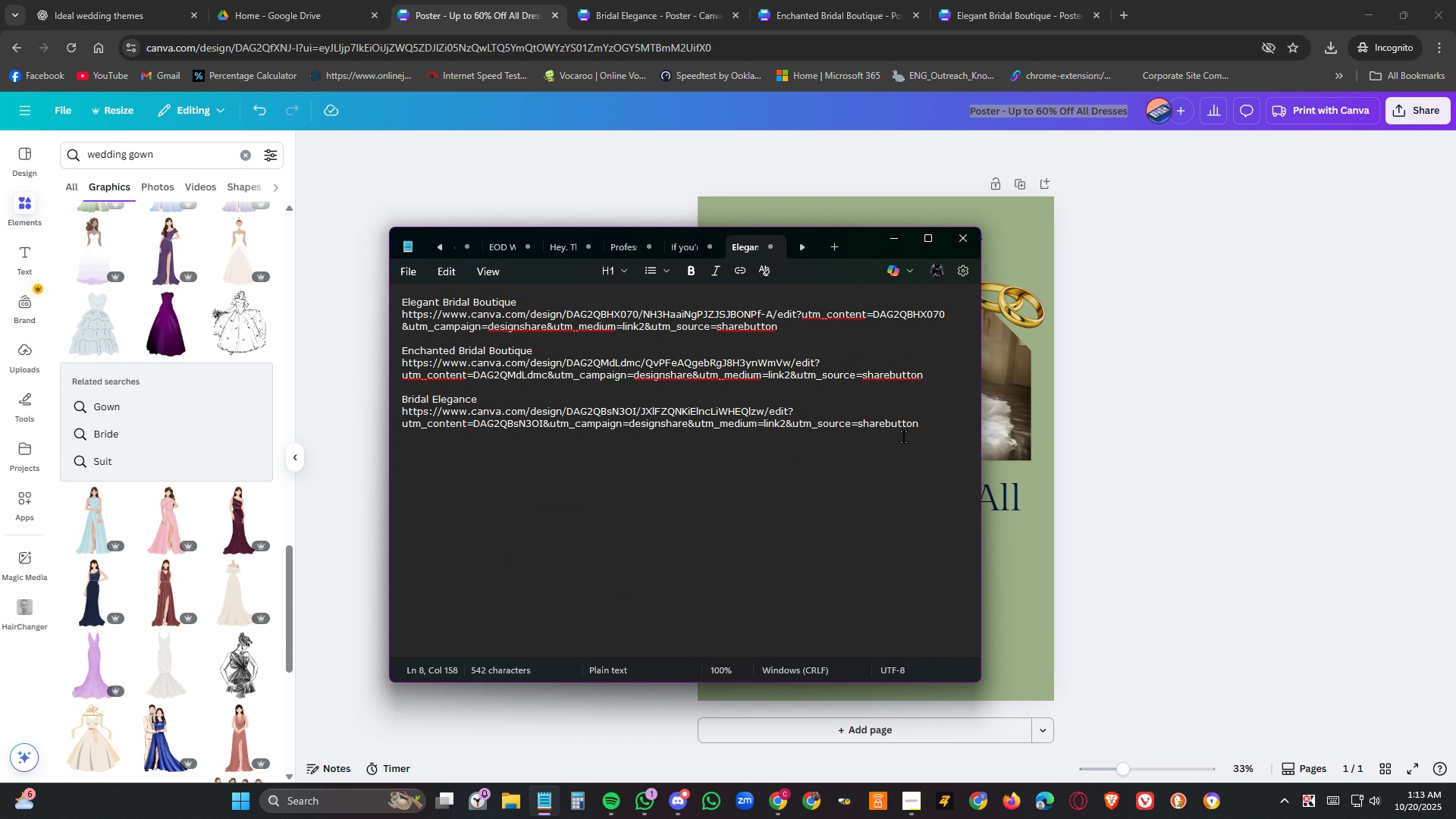 
key(NumpadEnter)
 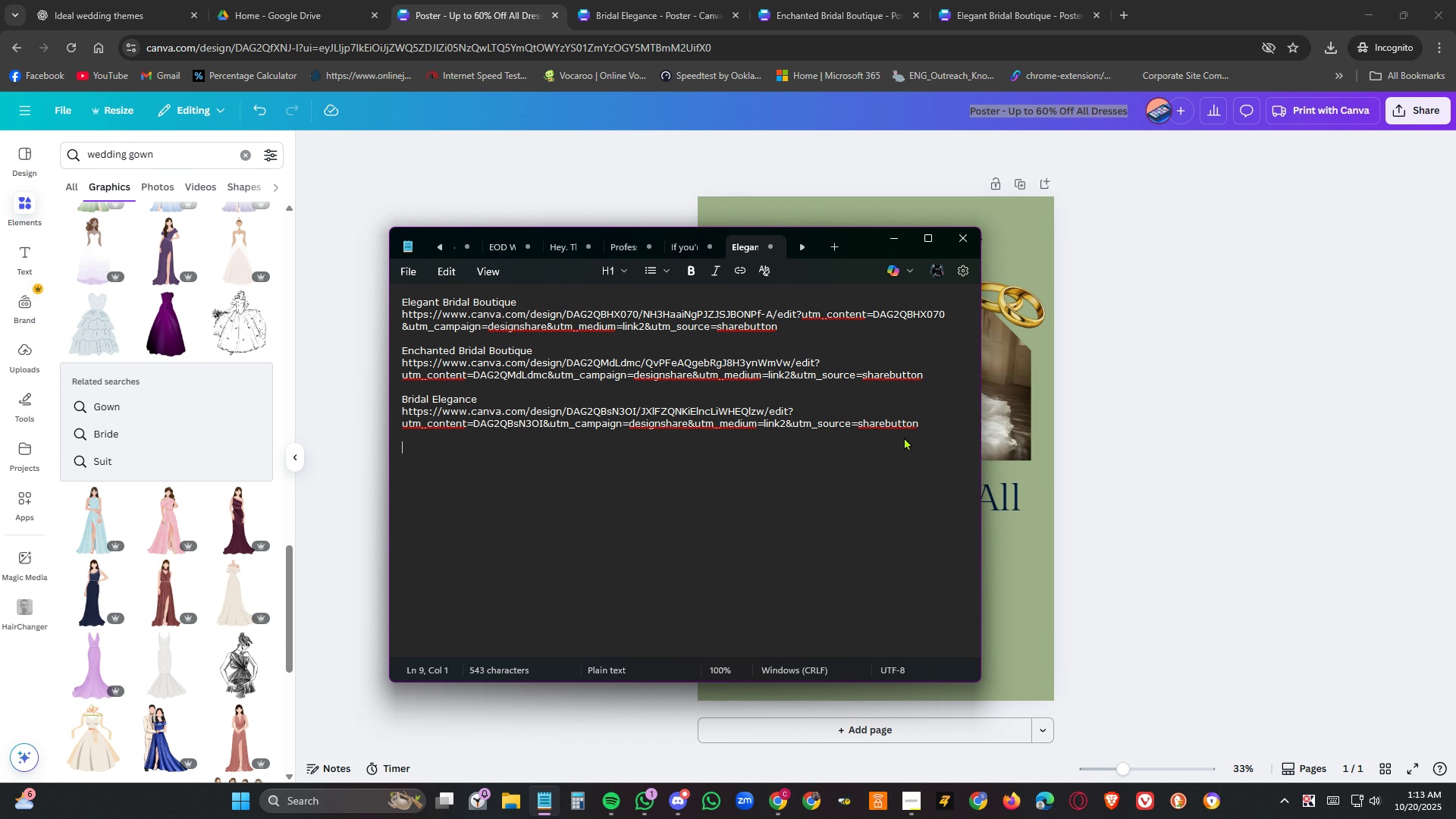 
key(NumpadEnter)
 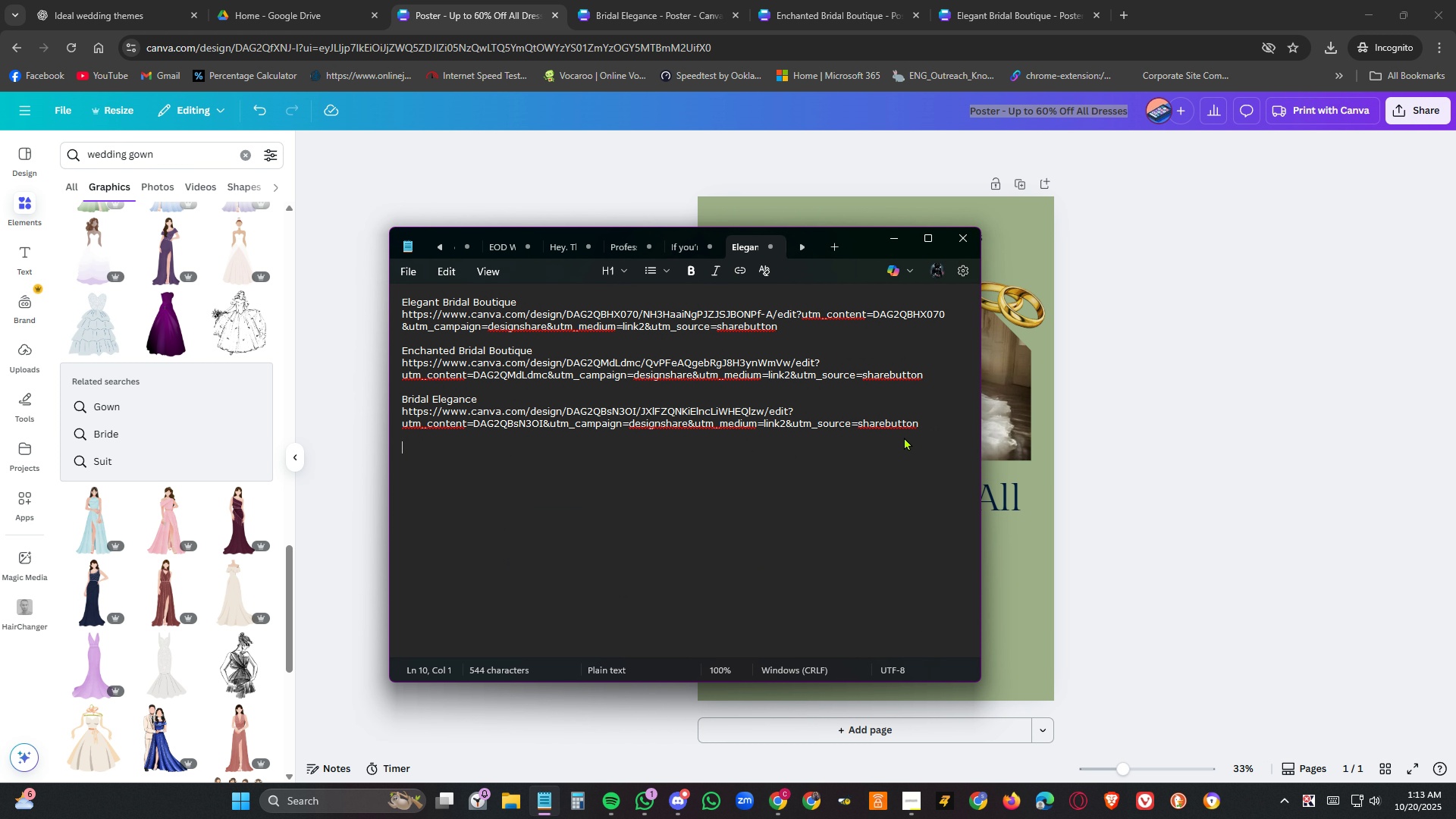 
key(Control+V)
 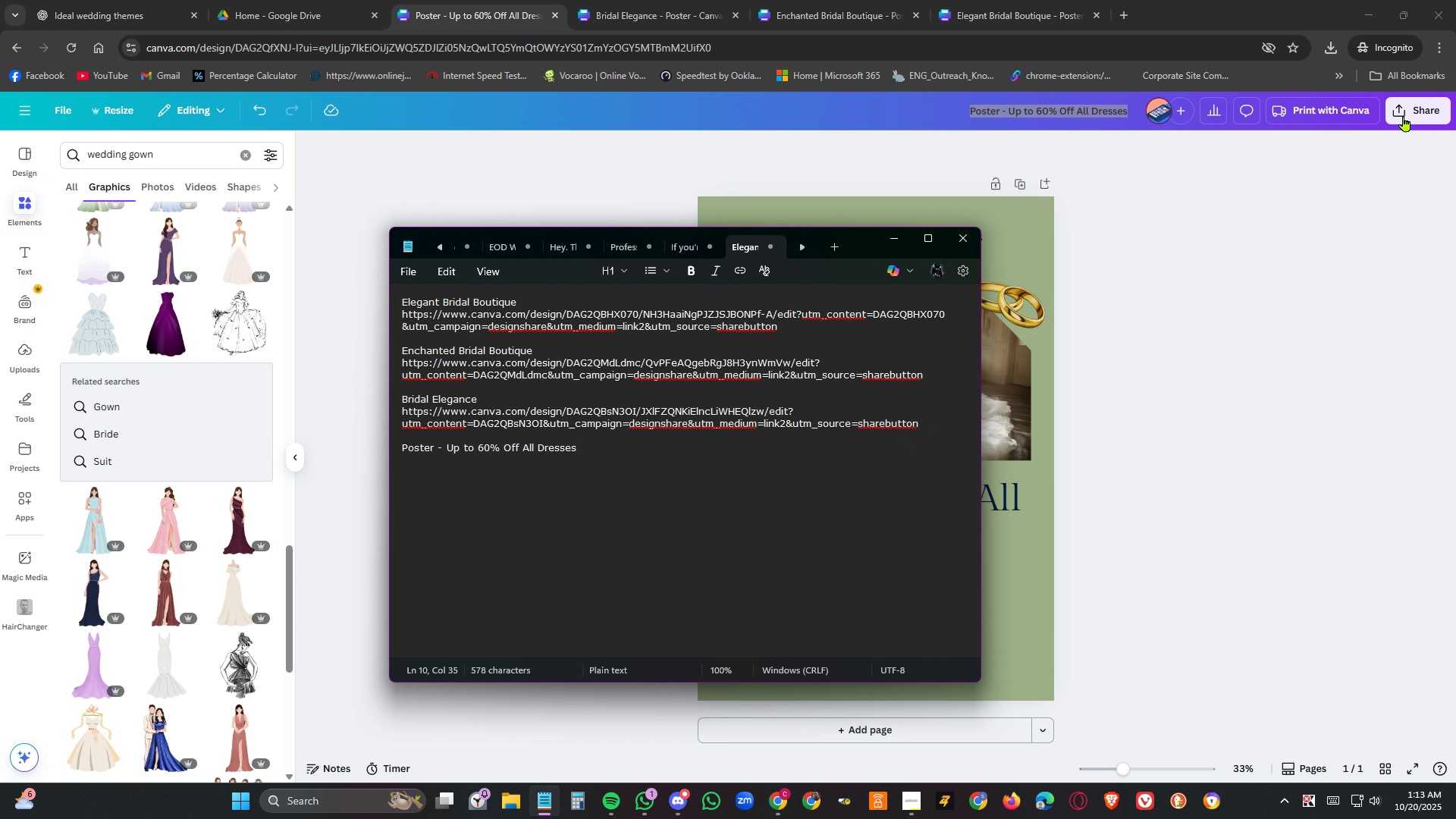 
left_click([1423, 109])
 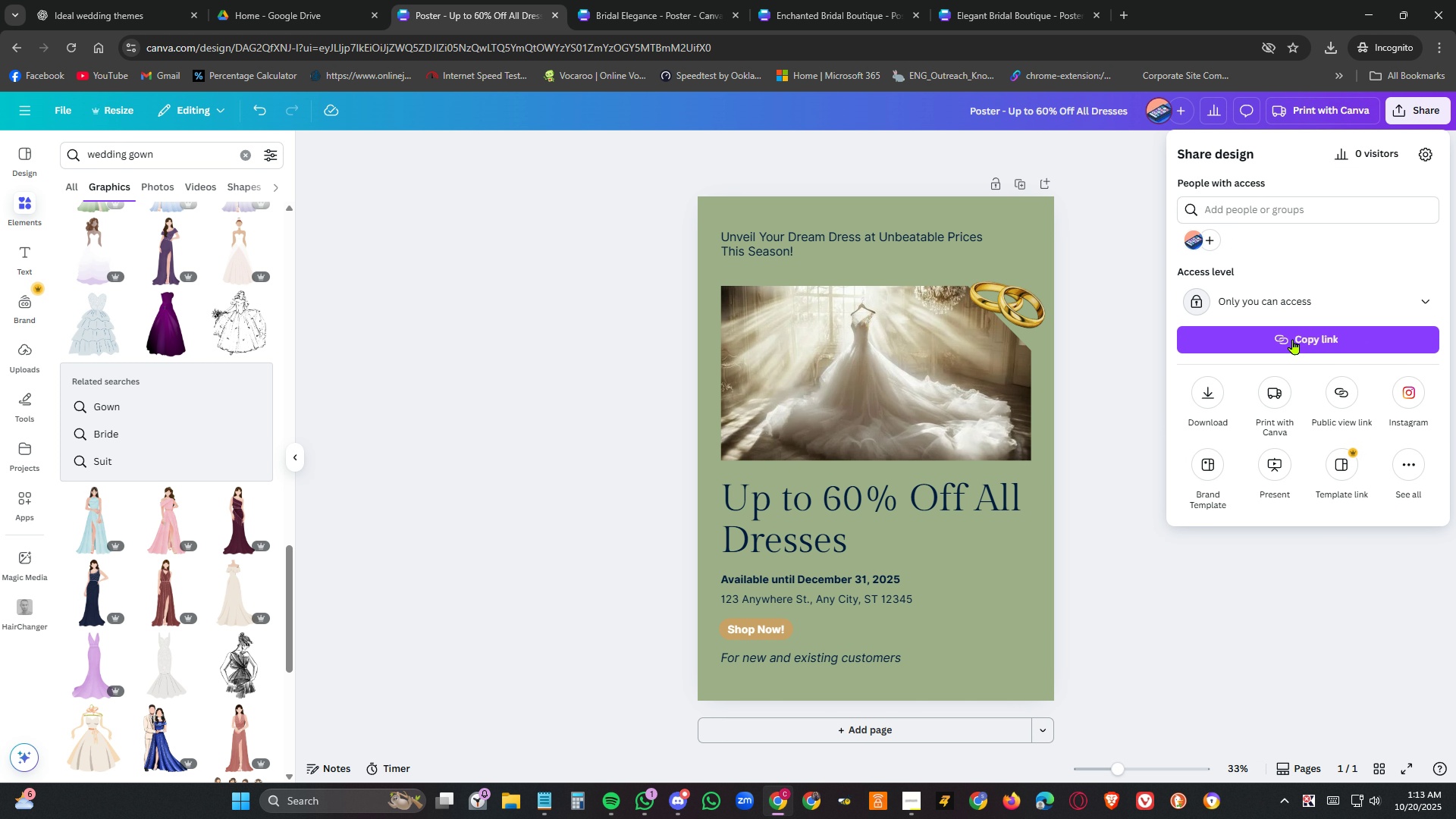 
left_click([1291, 301])
 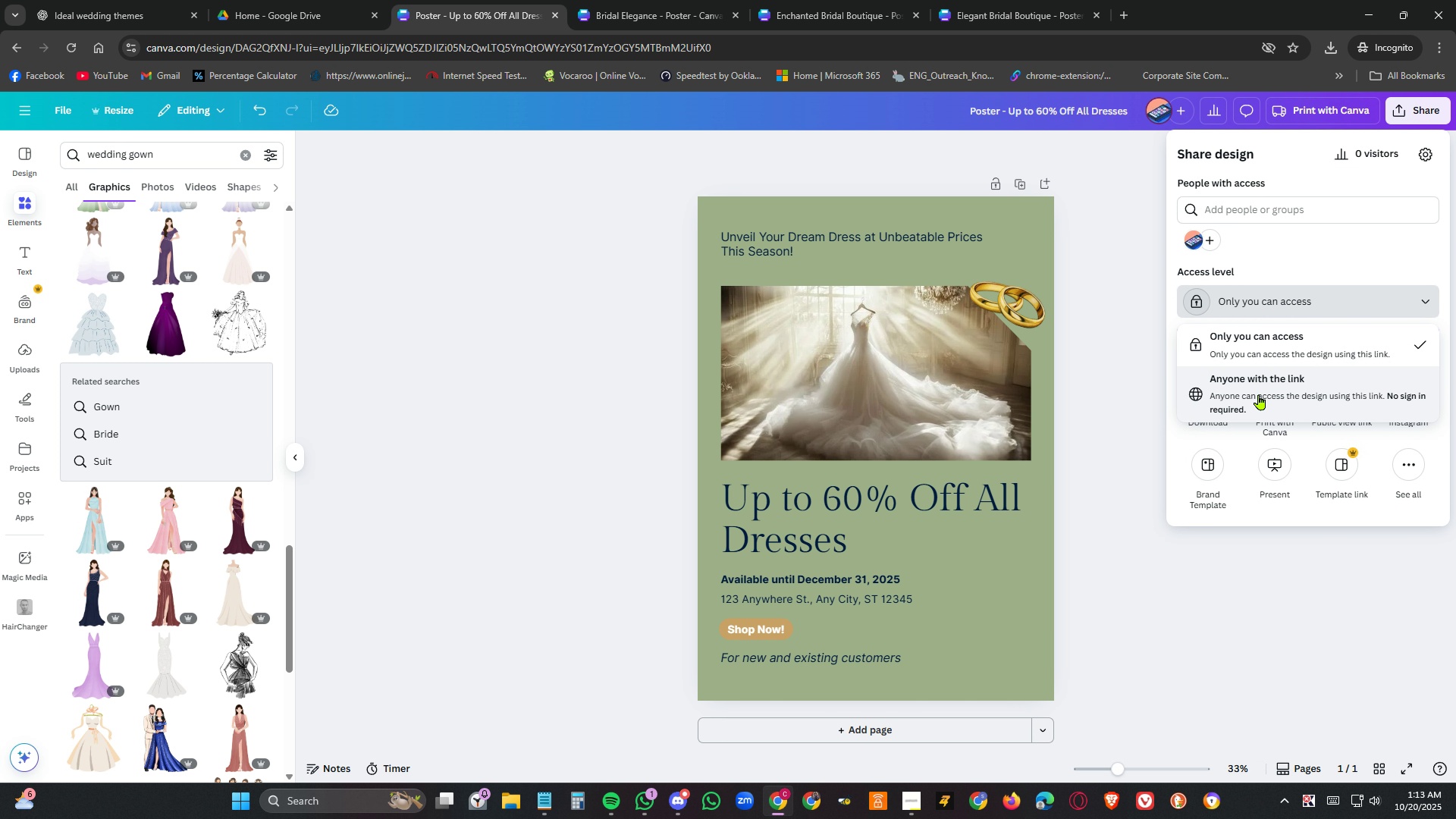 
left_click([1259, 394])
 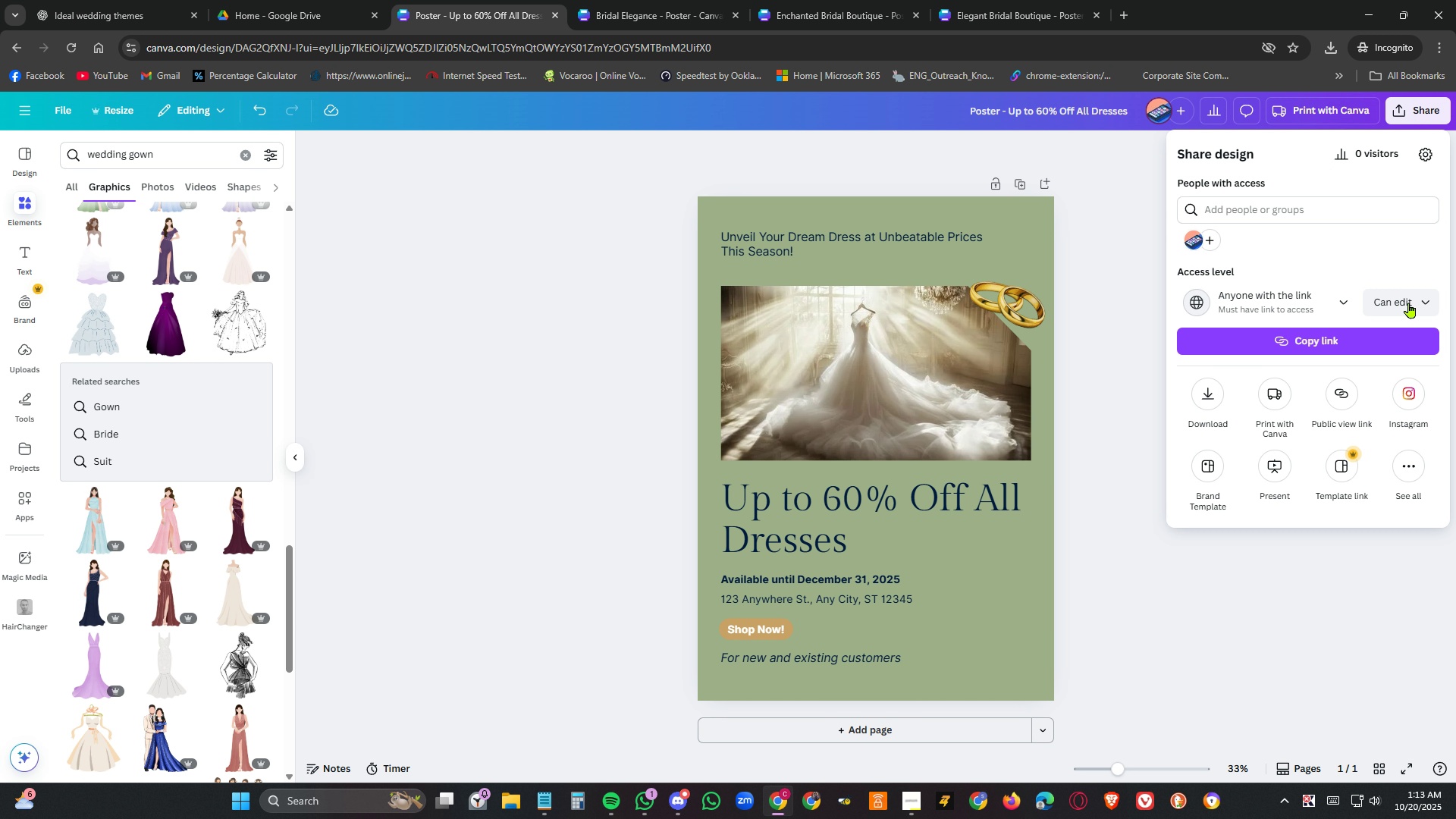 
left_click([1409, 303])
 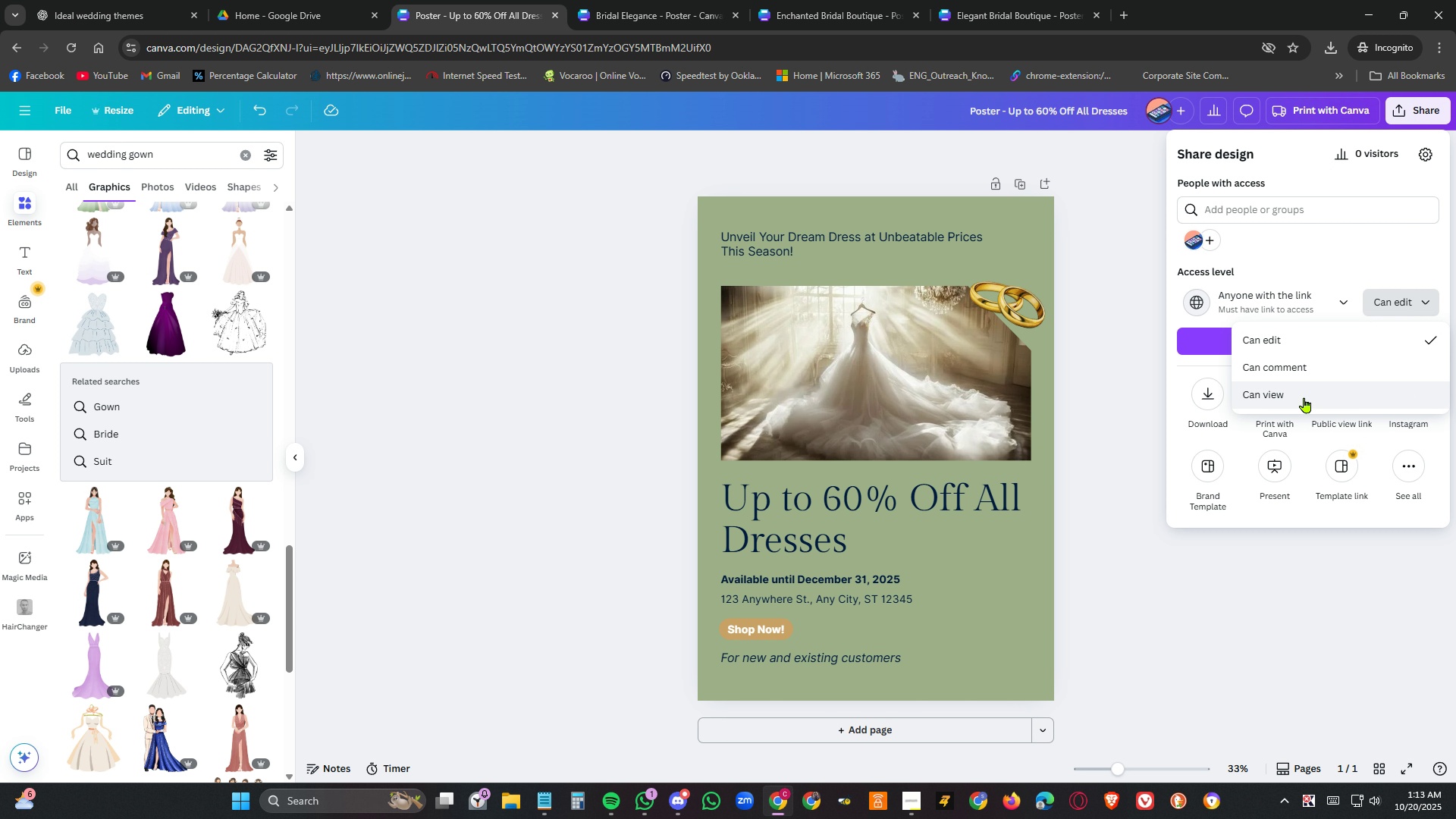 
left_click([1304, 397])
 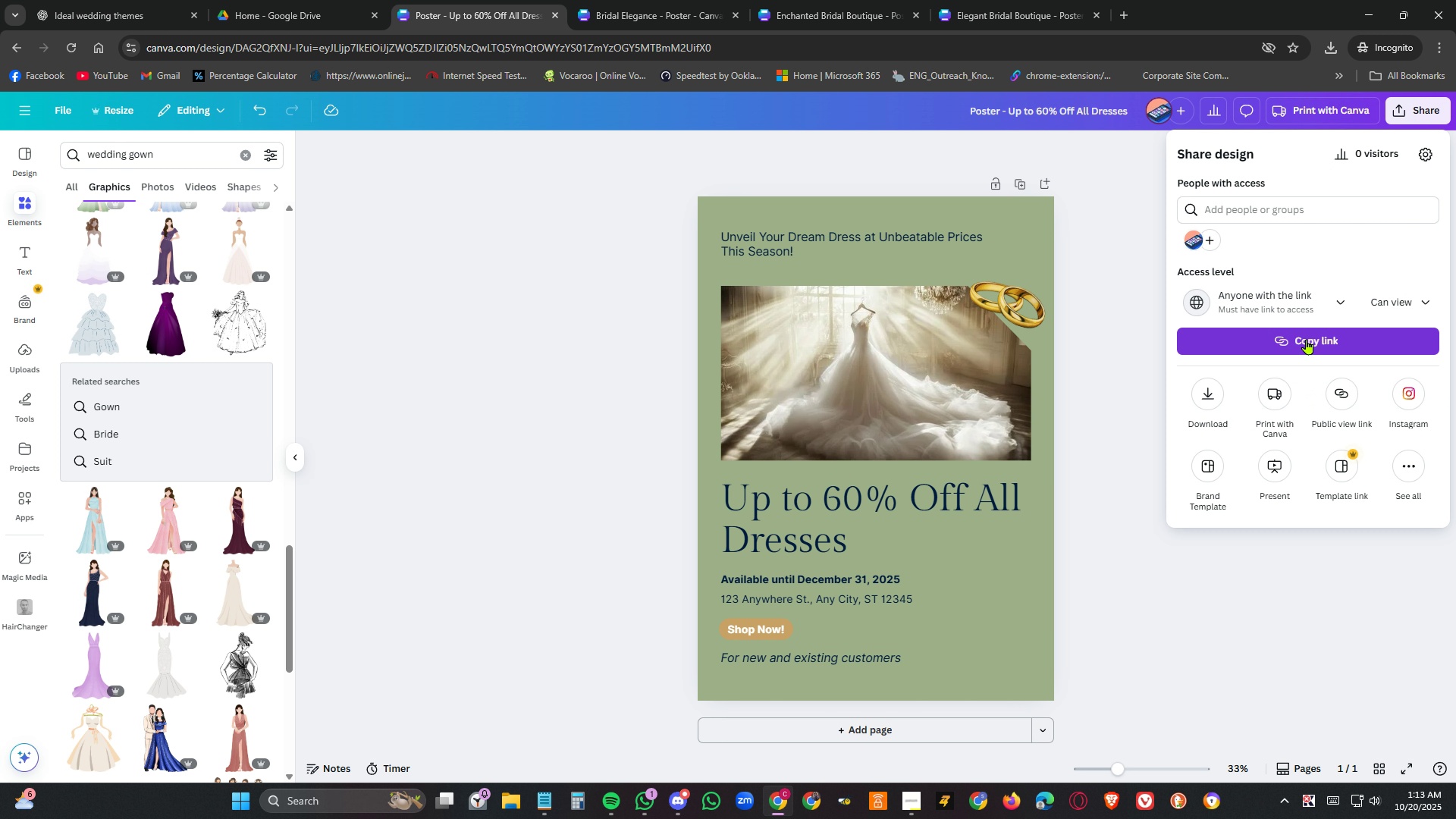 
left_click([1307, 339])
 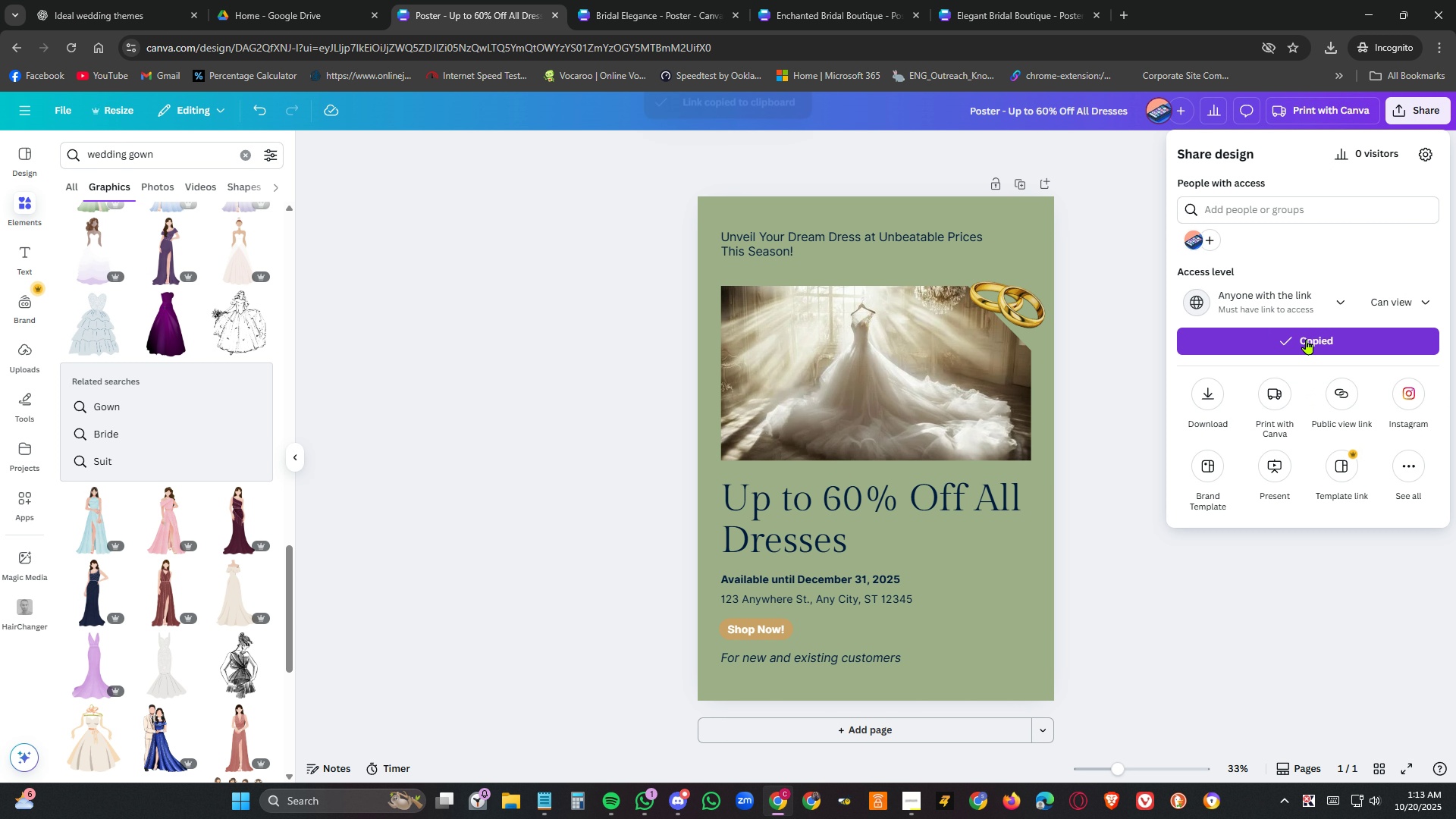 
key(Alt+AltLeft)
 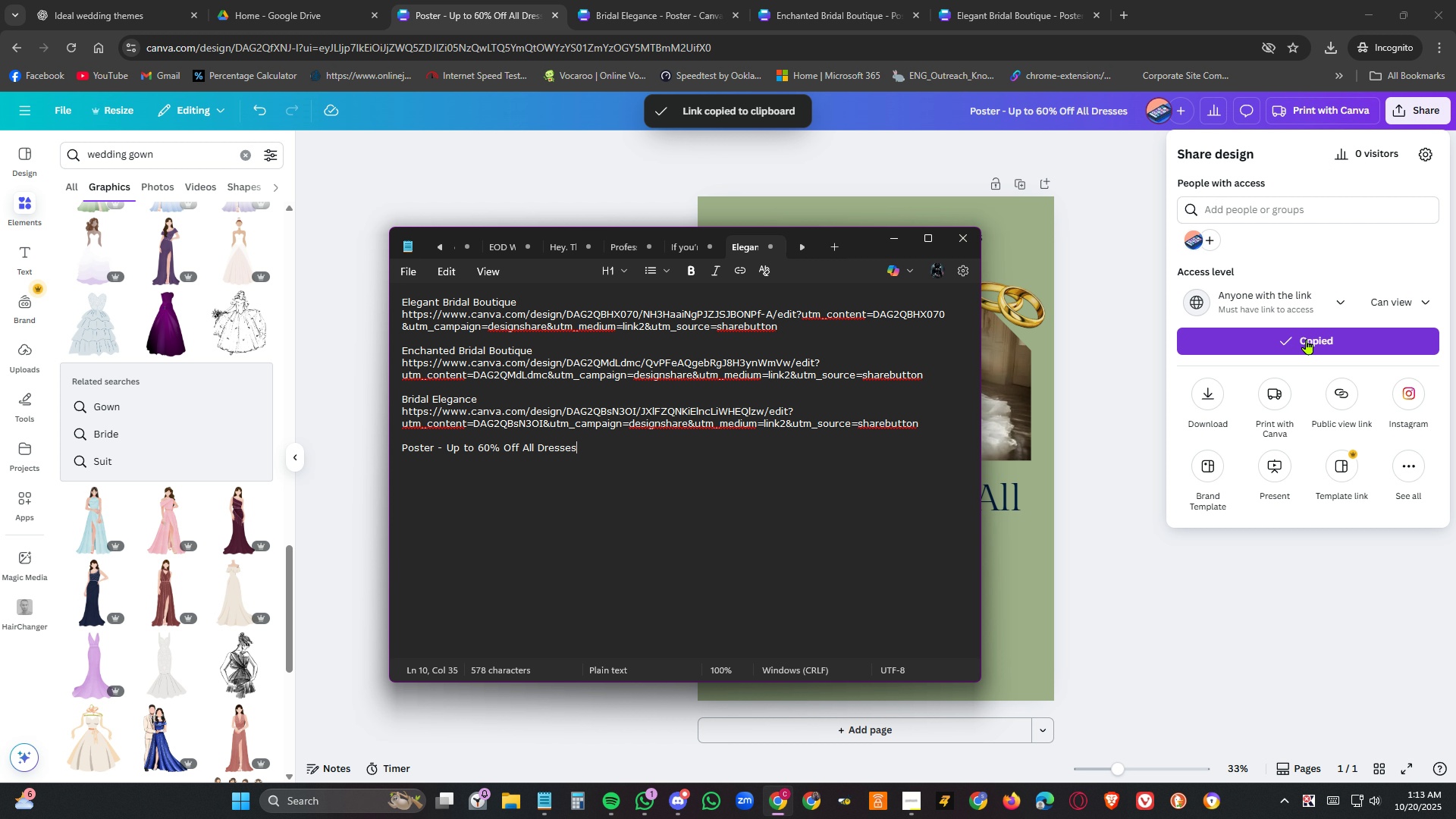 
key(Alt+Tab)
 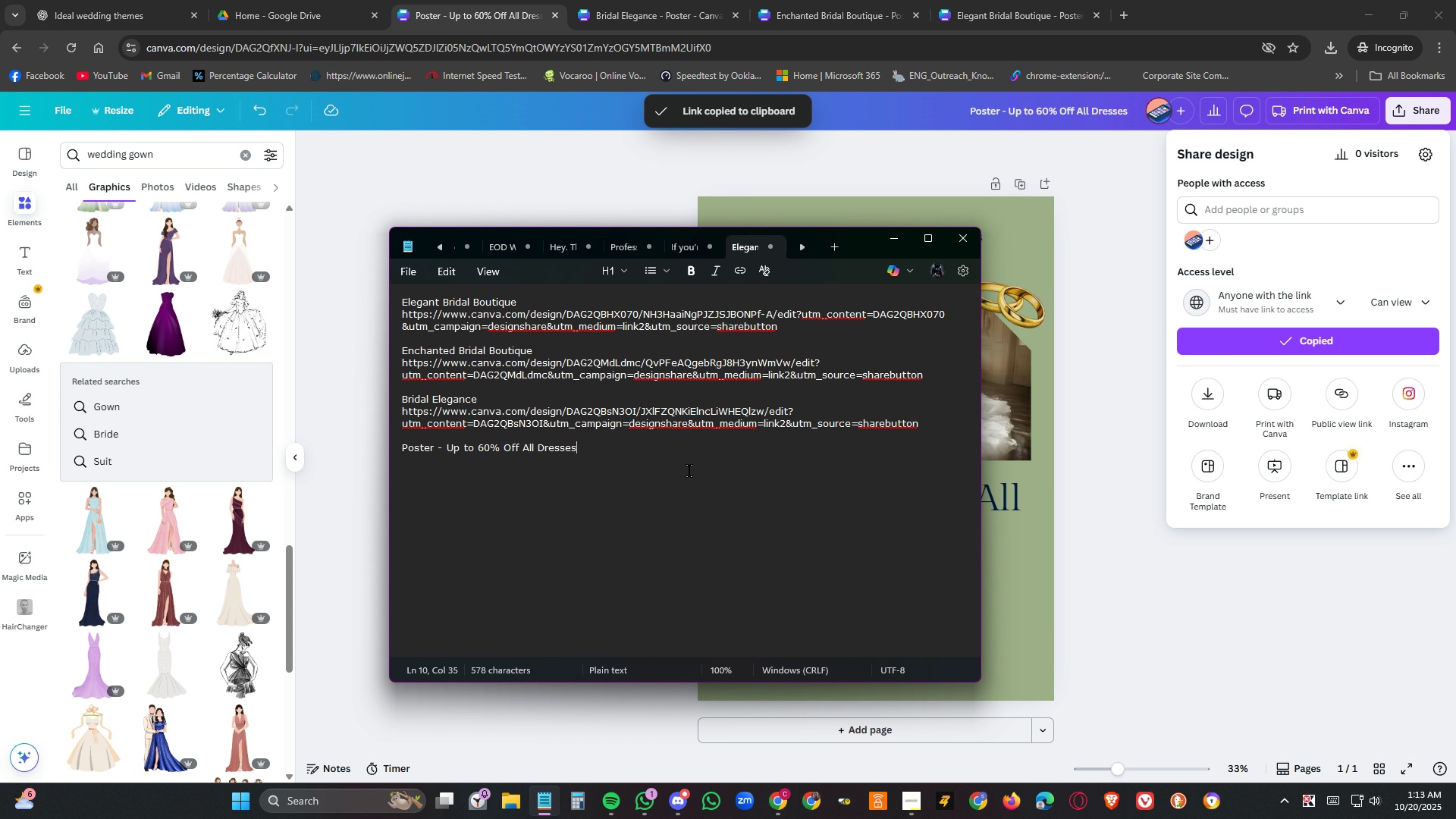 
key(NumpadEnter)
 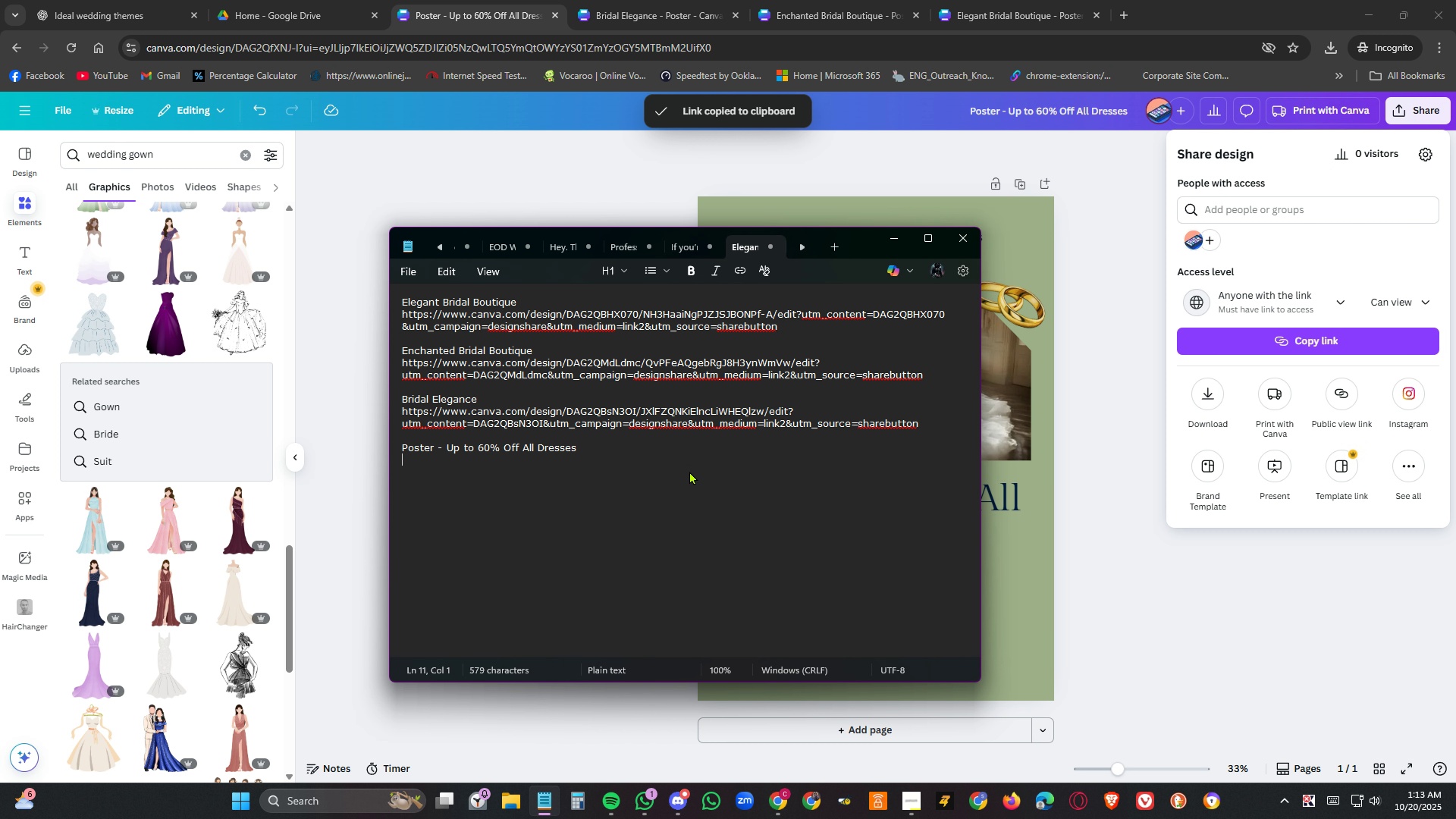 
key(Control+V)
 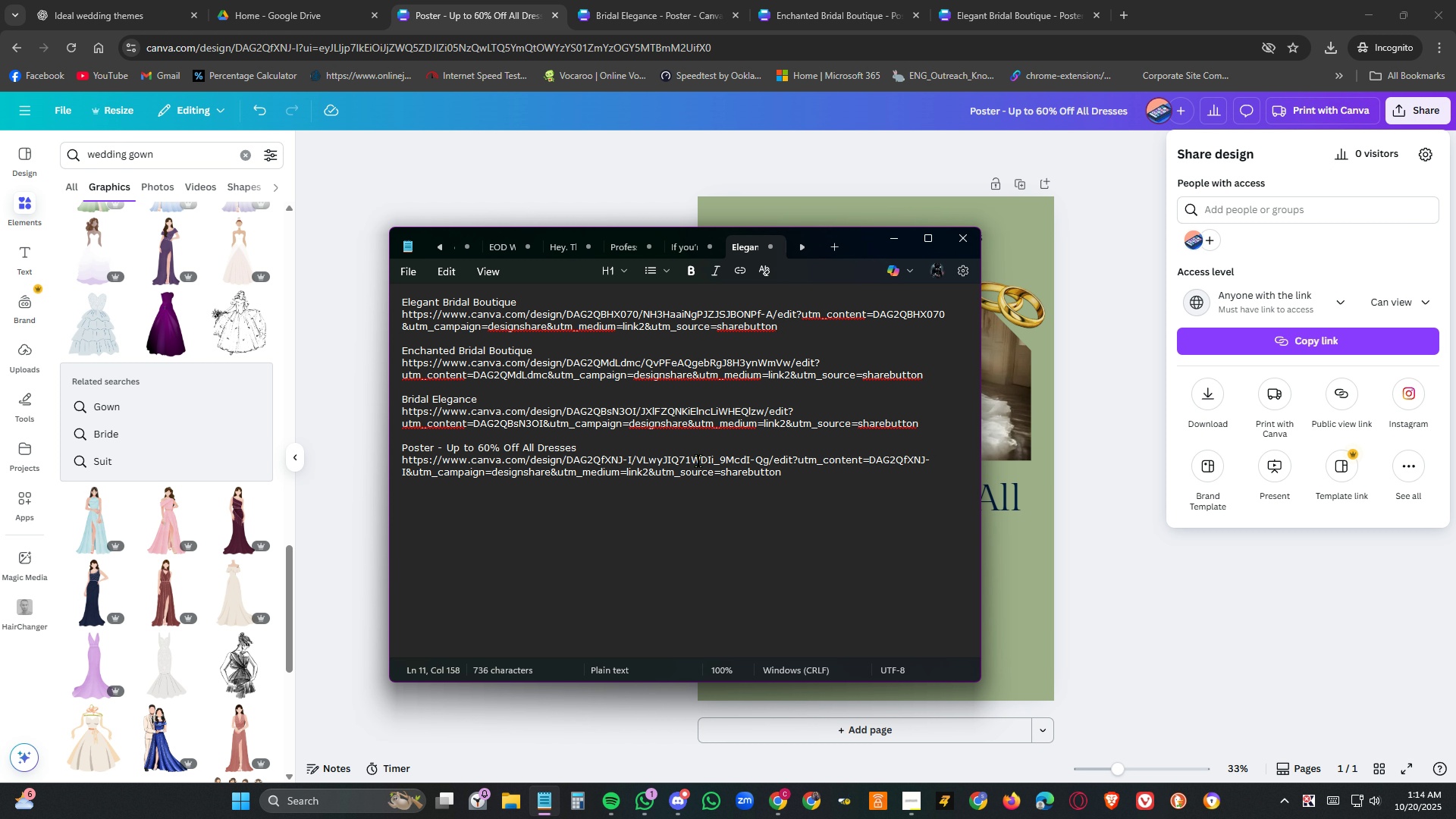 
wait(6.78)
 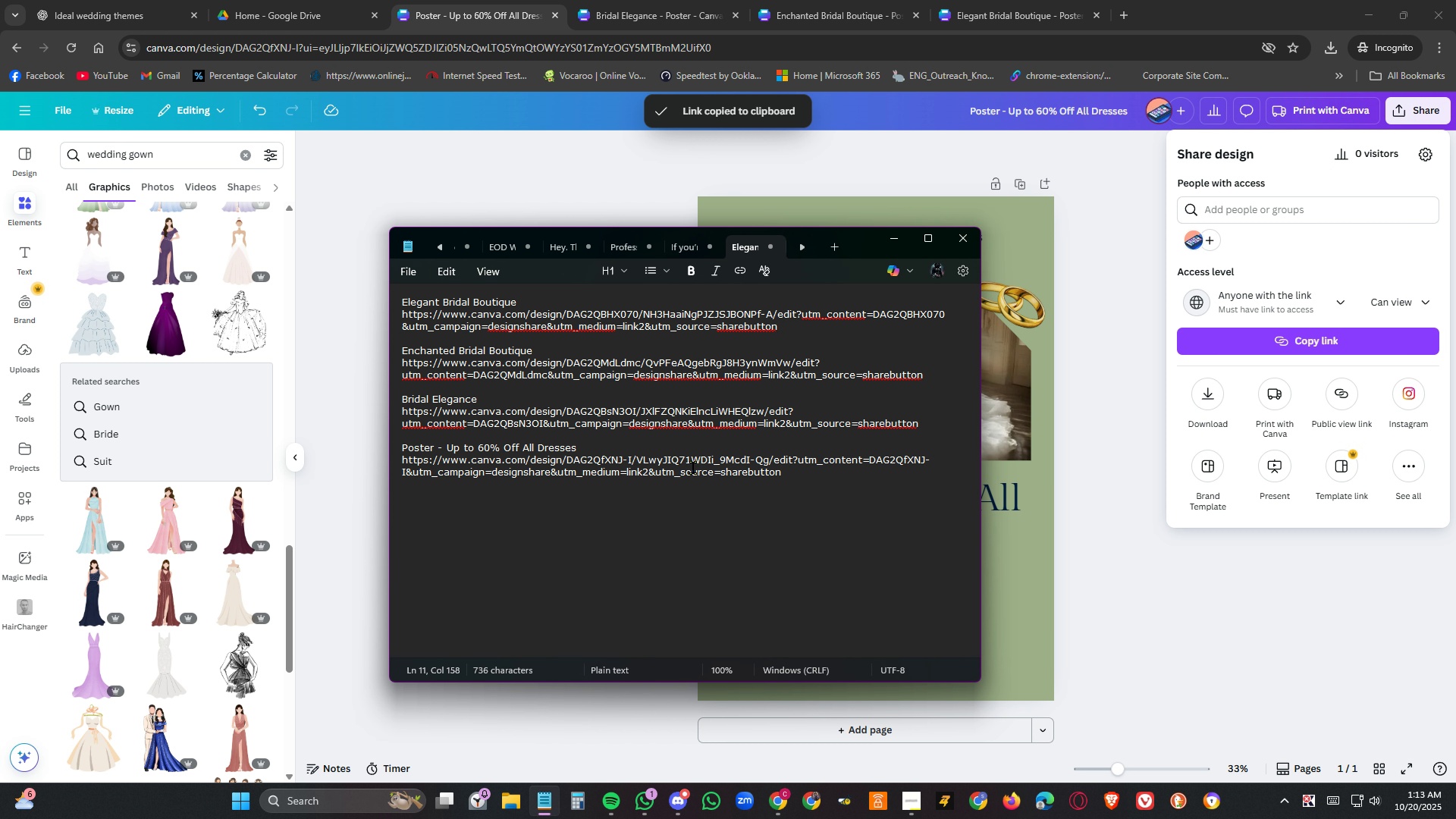 
left_click([915, 799])